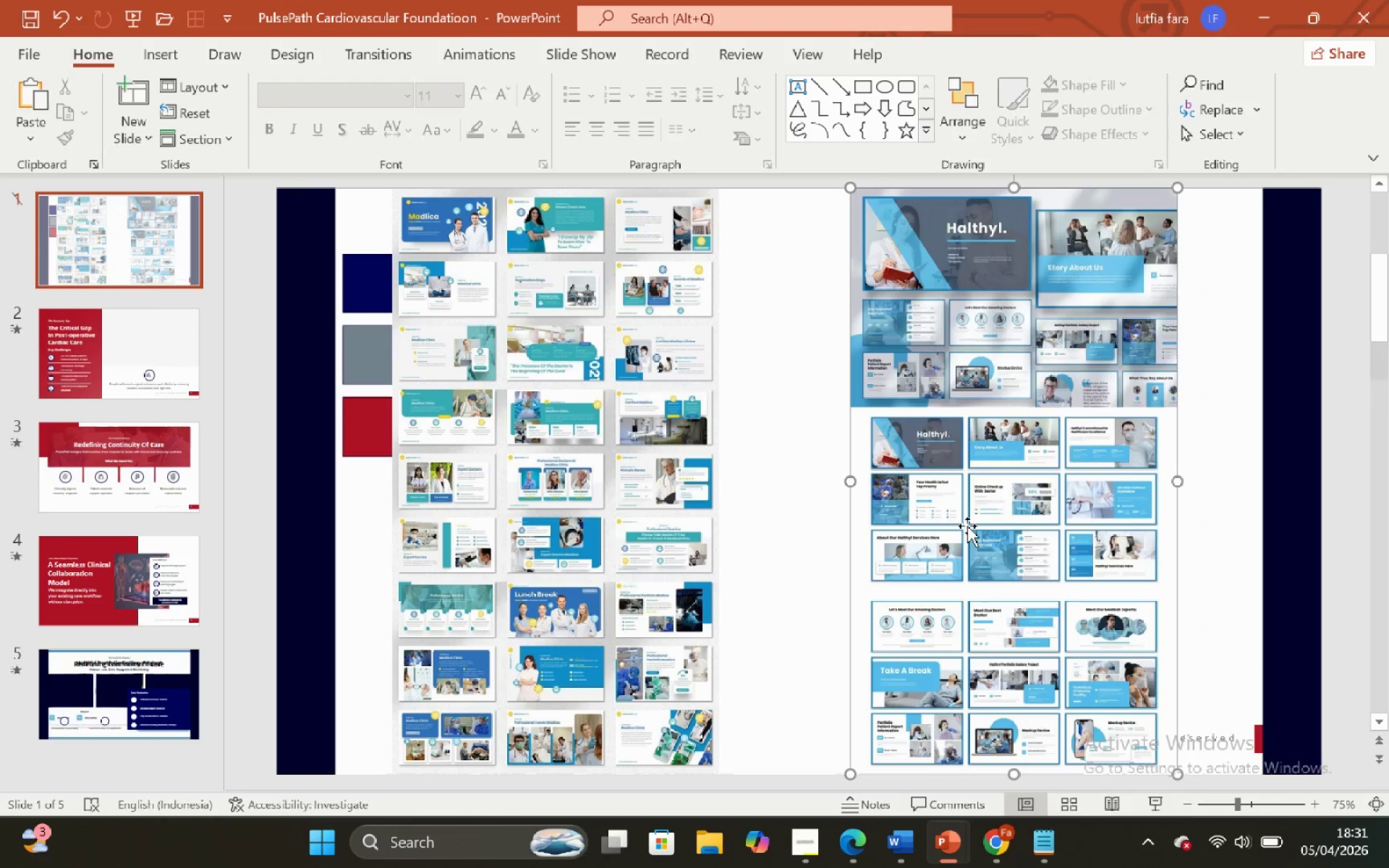 
hold_key(key=ControlLeft, duration=1.45)
 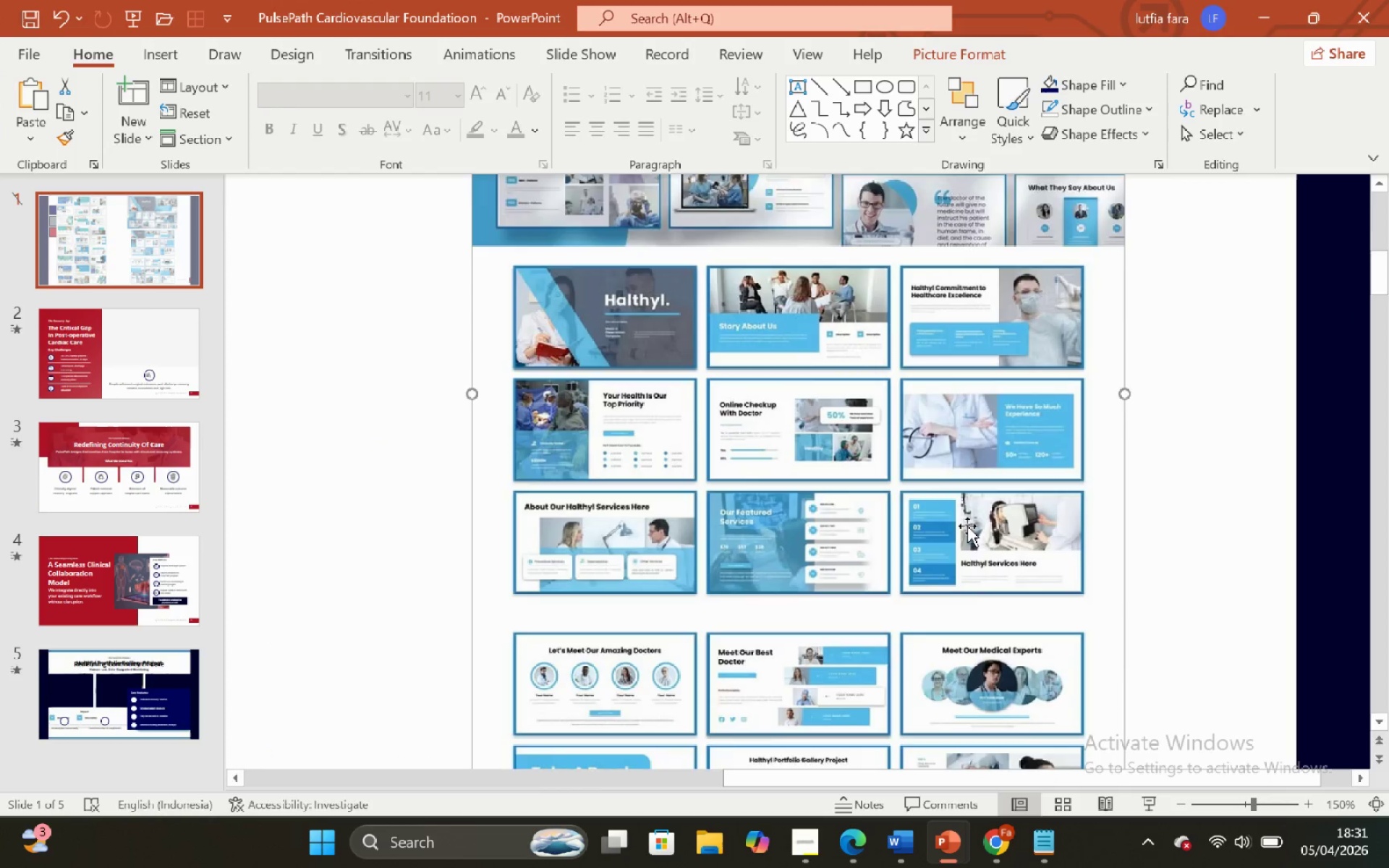 
hold_key(key=ShiftLeft, duration=1.42)
 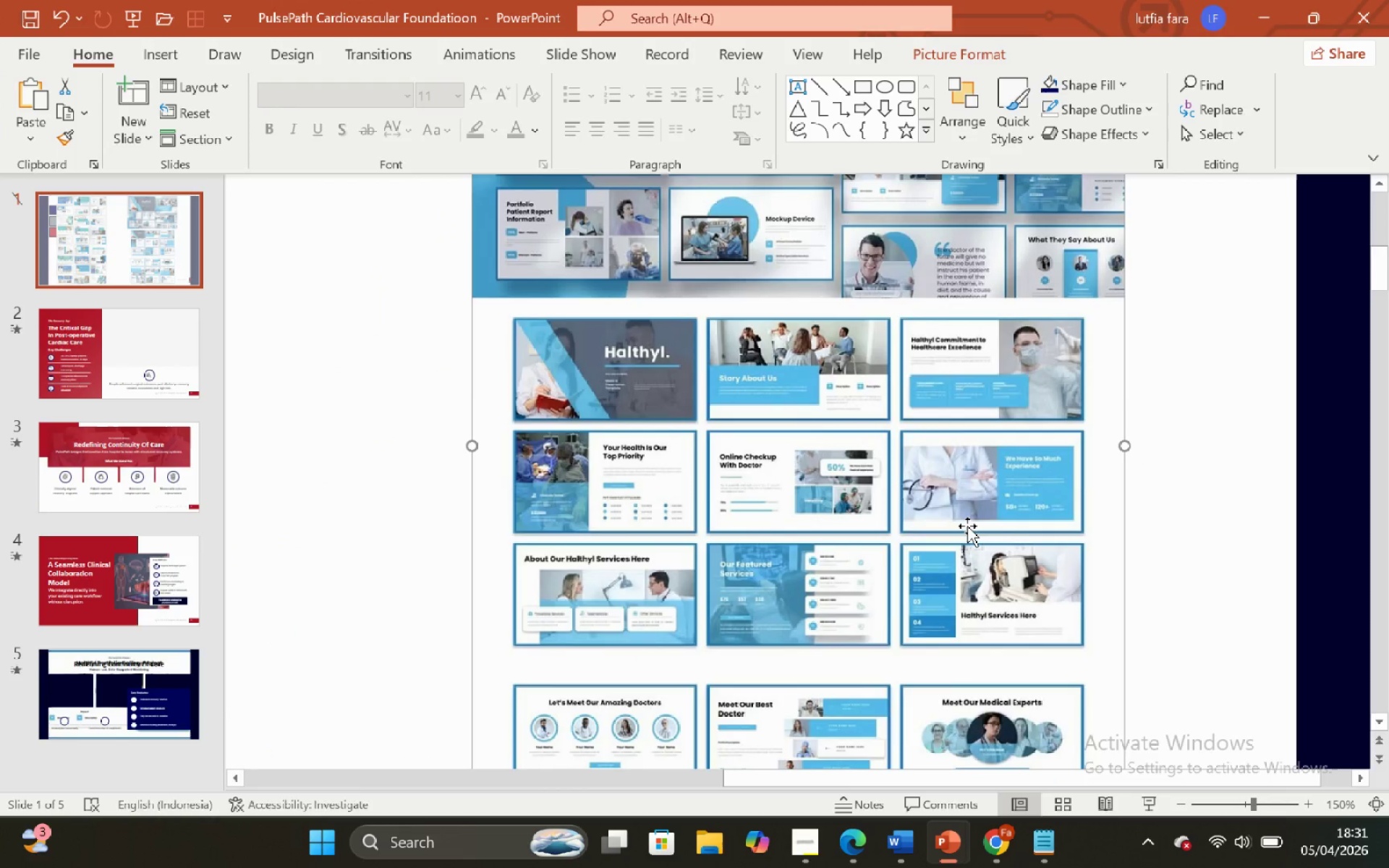 
scroll: coordinate [967, 526], scroll_direction: down, amount: 5.0
 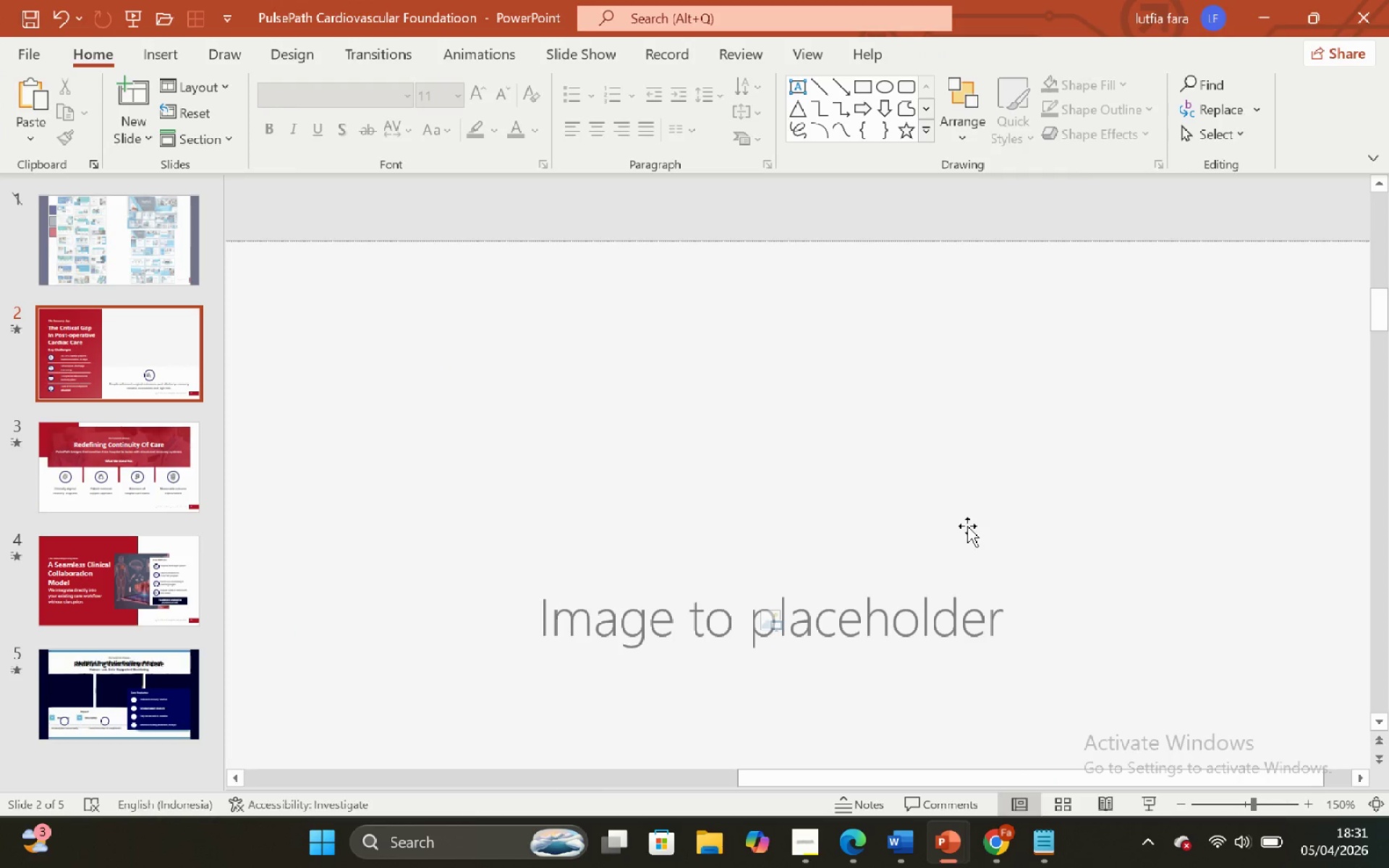 
scroll: coordinate [967, 526], scroll_direction: up, amount: 2.0
 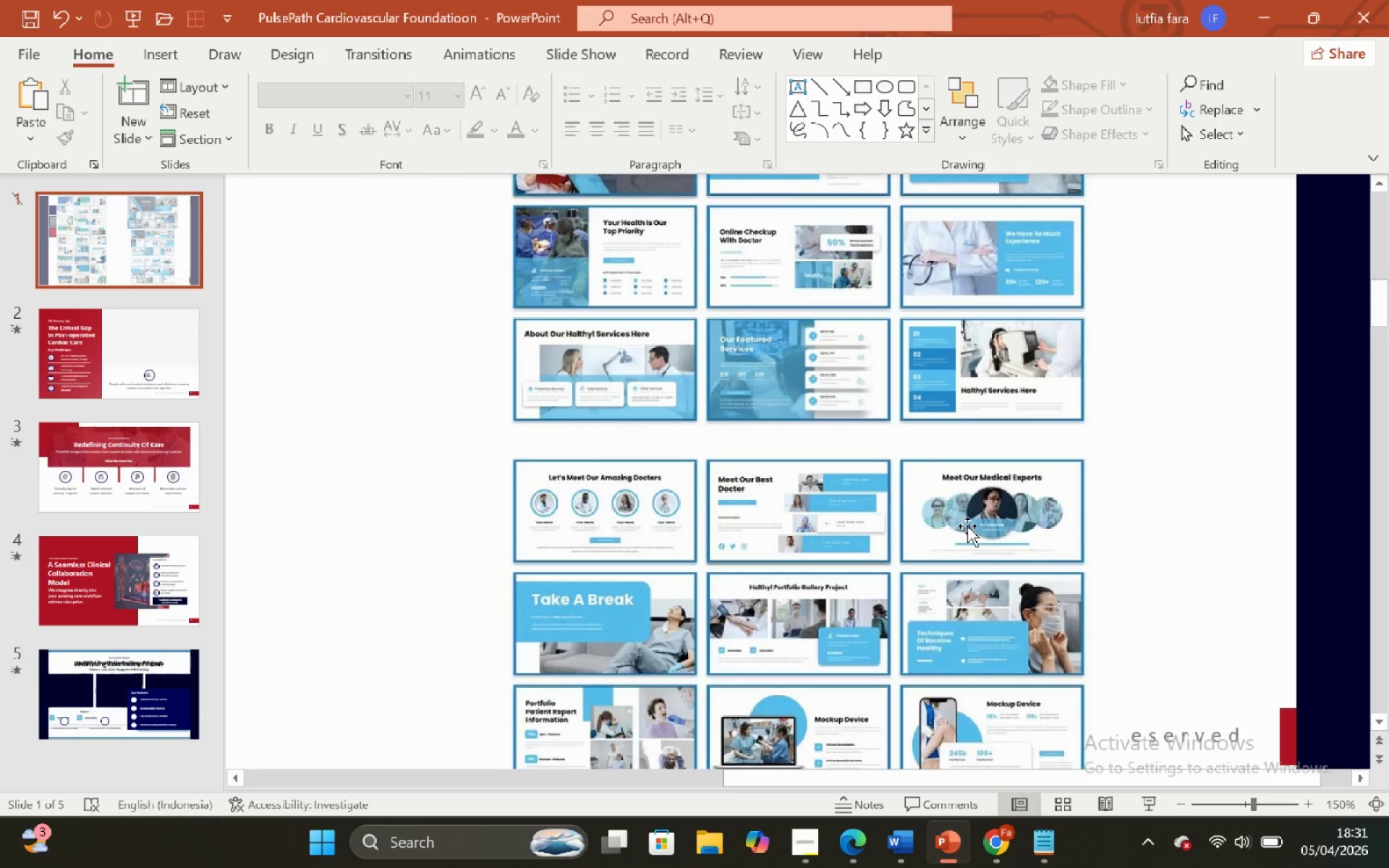 
scroll: coordinate [967, 526], scroll_direction: none, amount: 0.0
 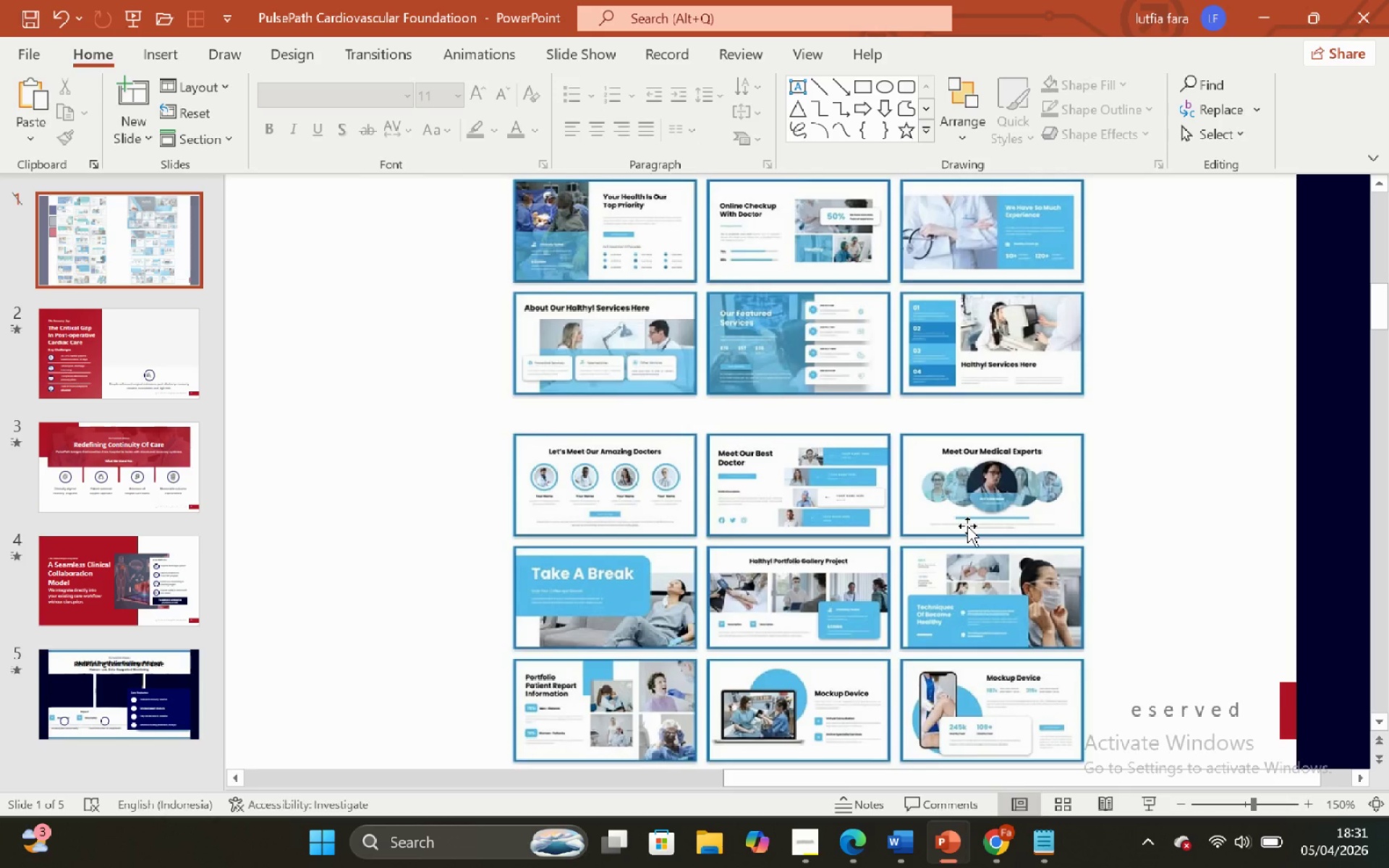 
scroll: coordinate [967, 526], scroll_direction: up, amount: 9.0
 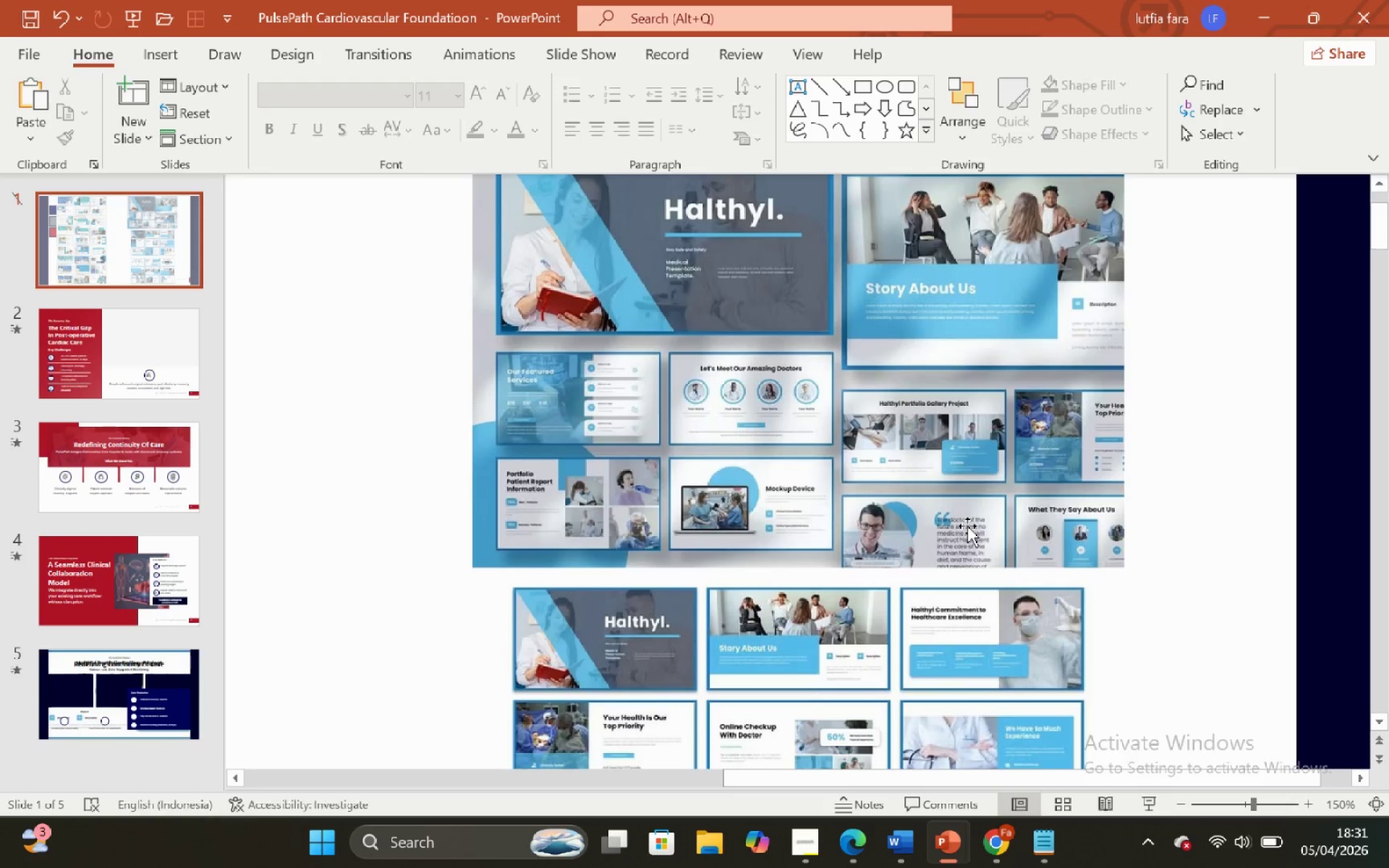 
hold_key(key=ControlLeft, duration=0.5)
hold_key(key=ShiftLeft, duration=0.47)
scroll: coordinate [967, 526], scroll_direction: down, amount: 3.0
 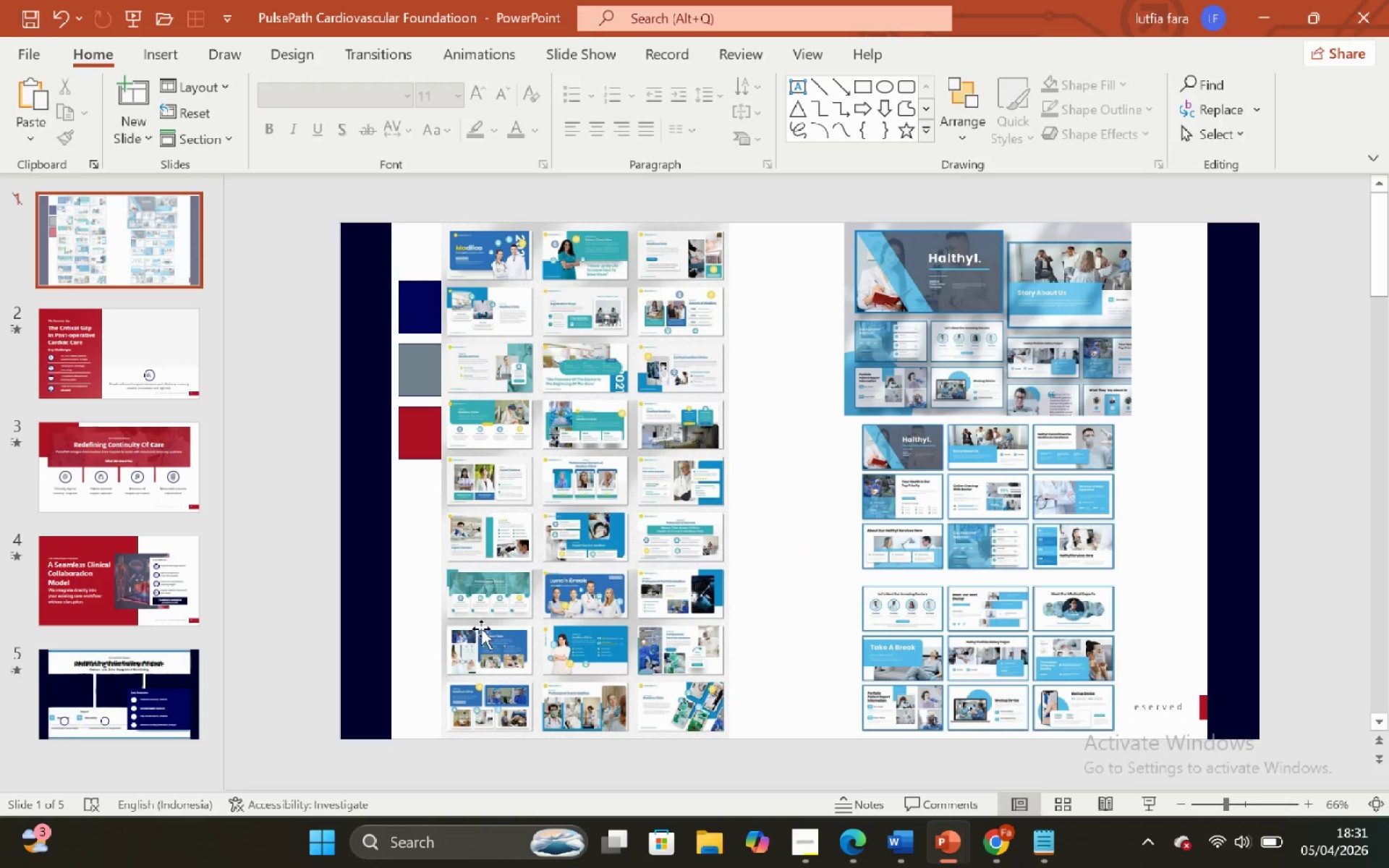 
left_click([481, 629])
 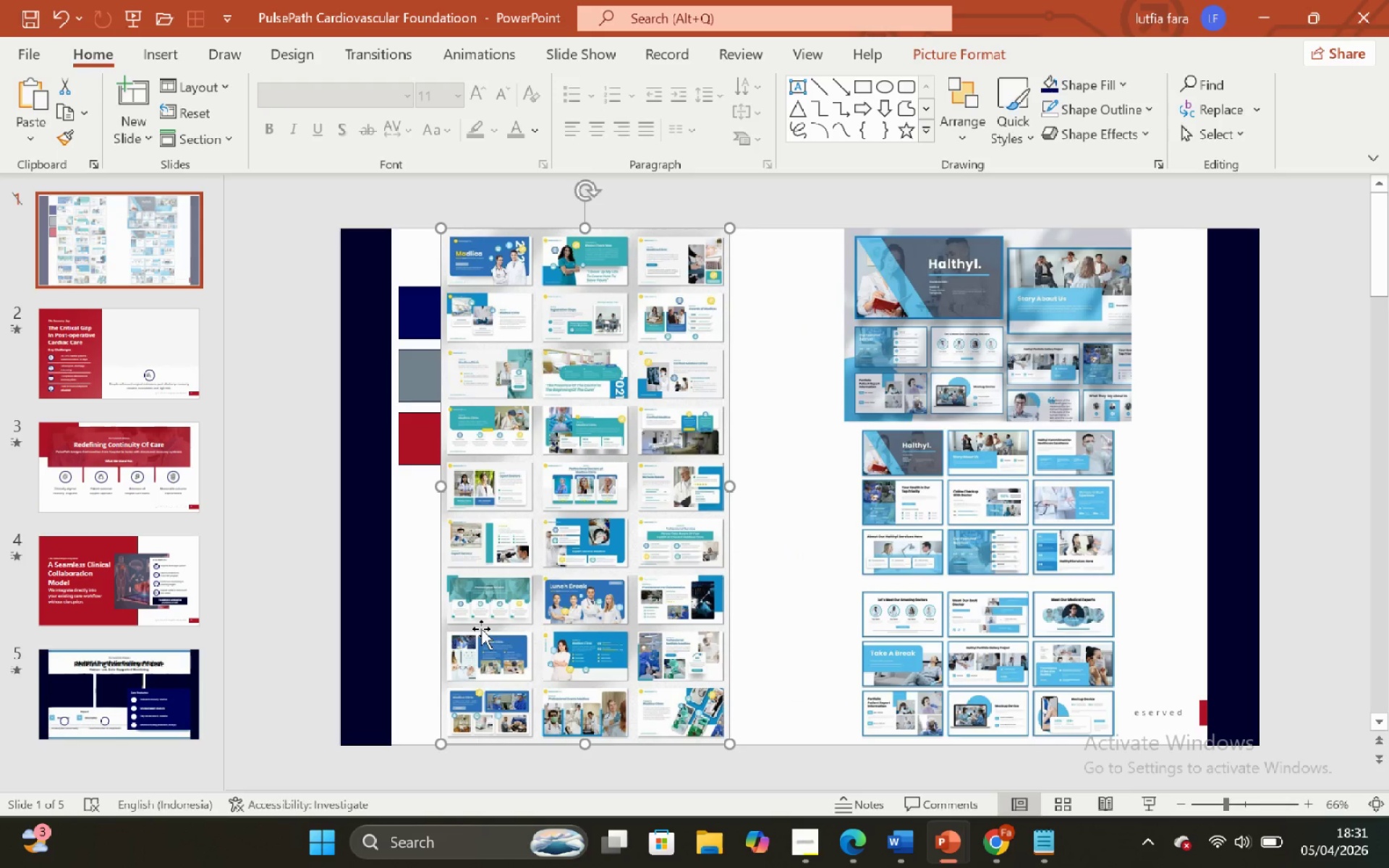 
hold_key(key=ControlLeft, duration=0.97)
hold_key(key=ShiftLeft, duration=0.94)
scroll: coordinate [601, 458], scroll_direction: up, amount: 29.0
 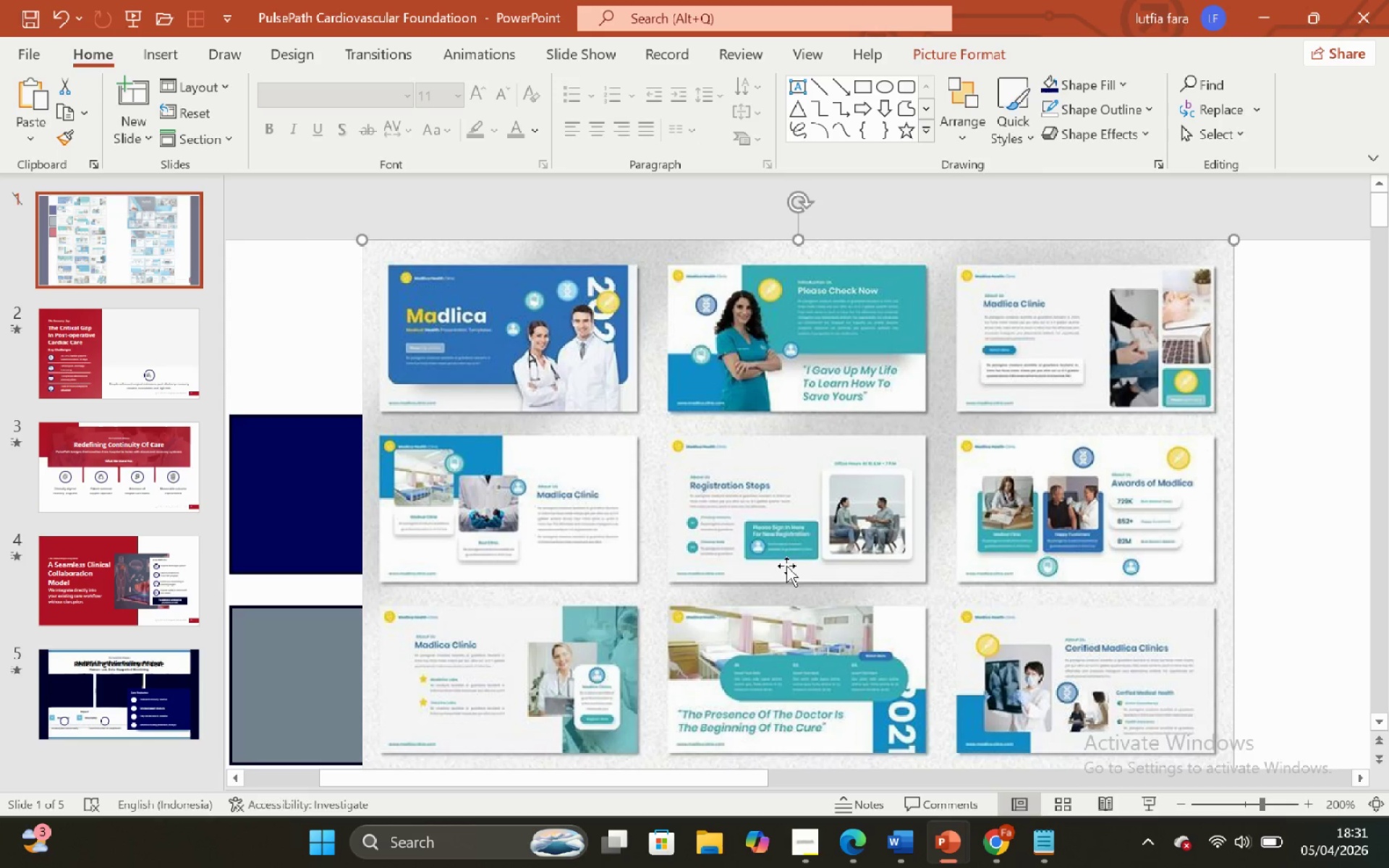 
wait(6.73)
 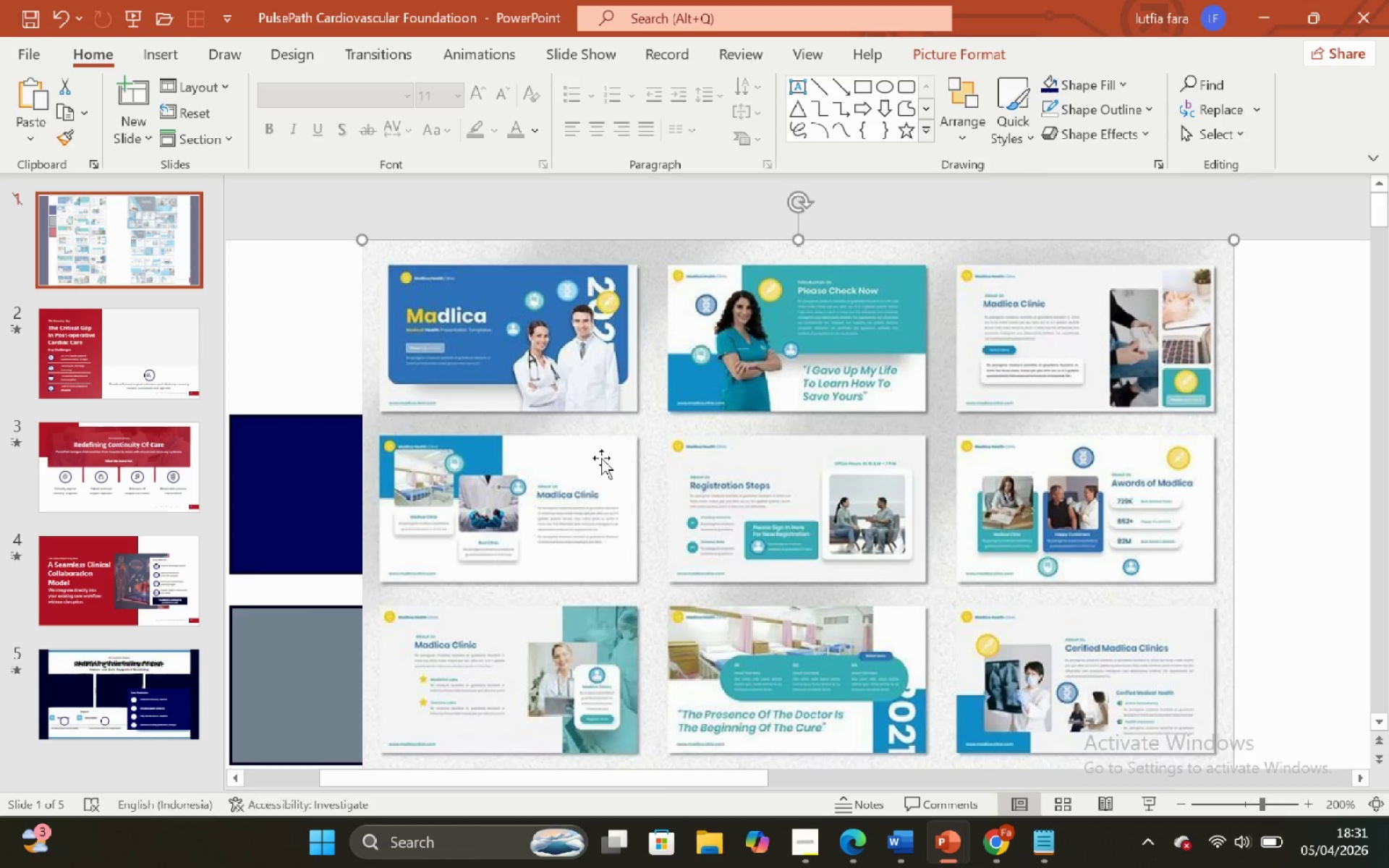 
left_click([774, 549])
 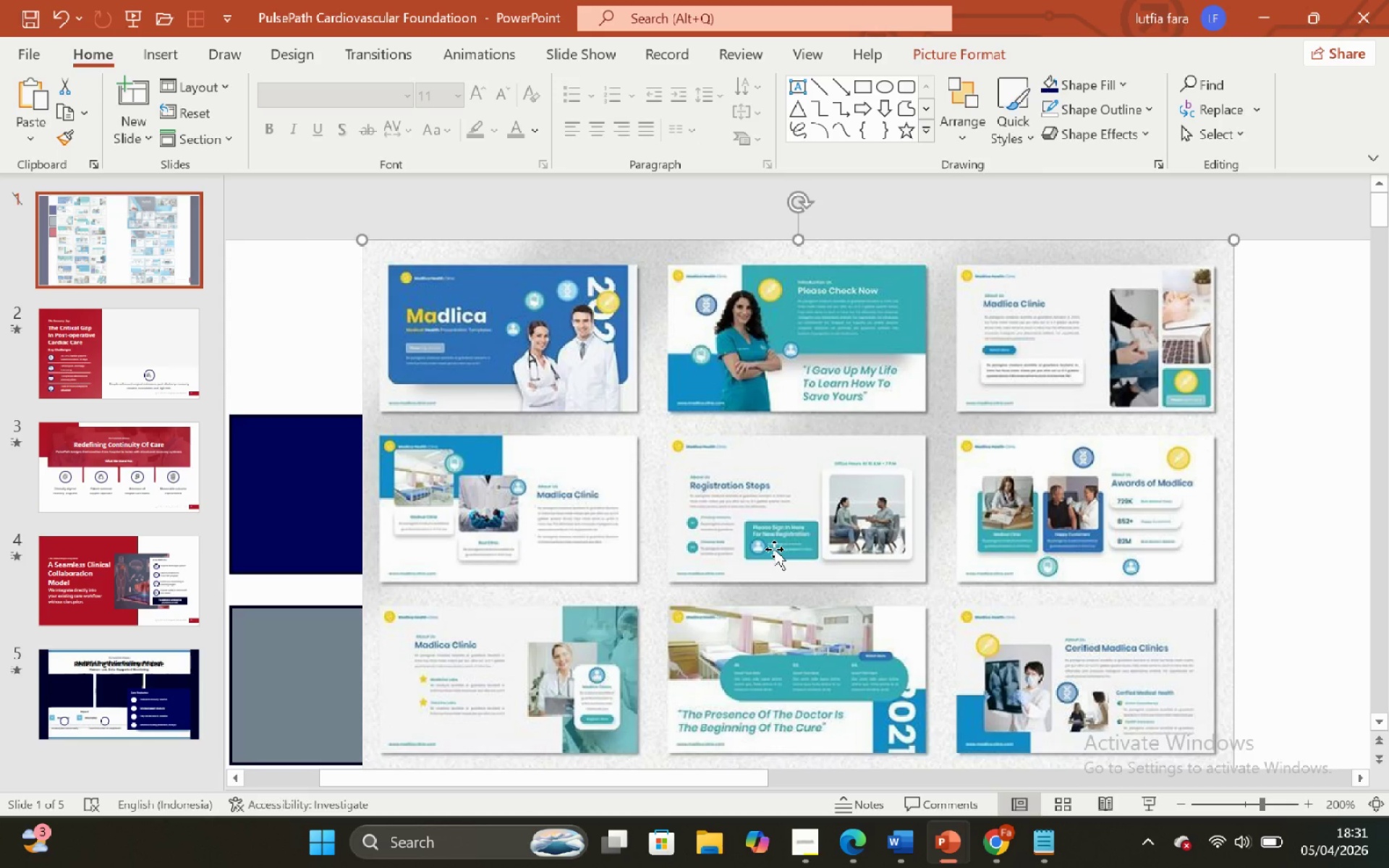 
scroll: coordinate [774, 549], scroll_direction: none, amount: 0.0
 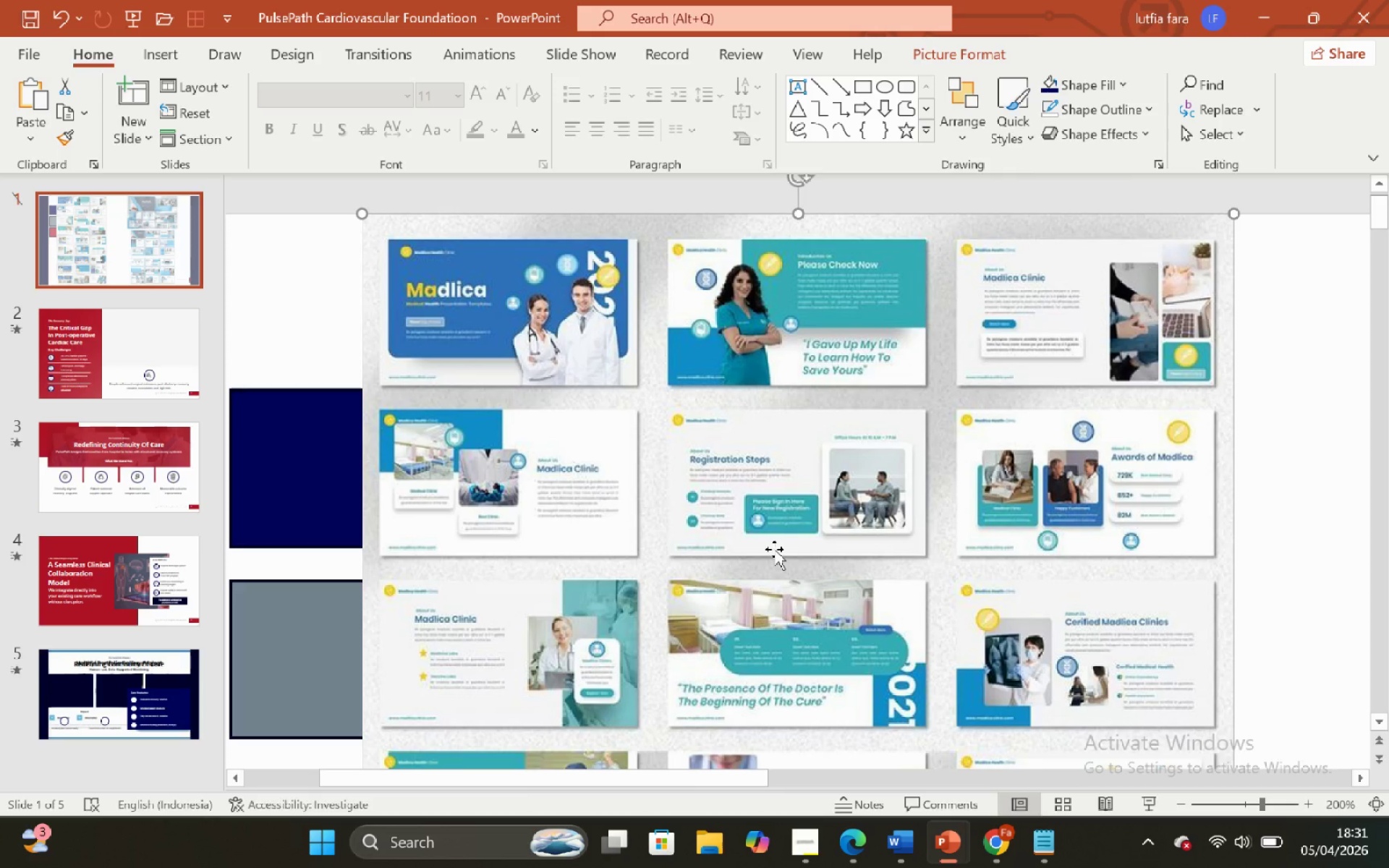 
scroll: coordinate [783, 552], scroll_direction: down, amount: 6.0
 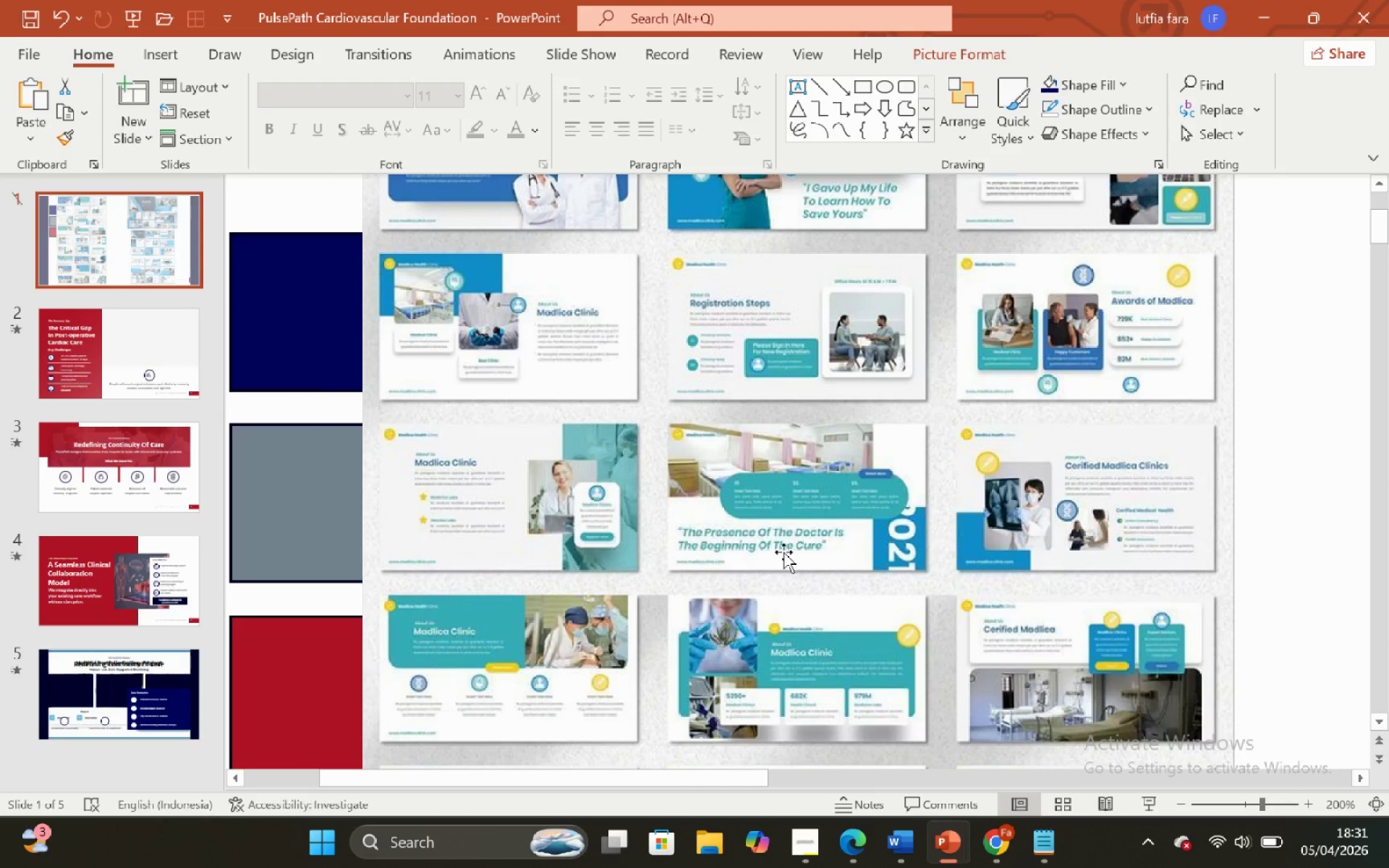 
scroll: coordinate [783, 553], scroll_direction: down, amount: 8.0
 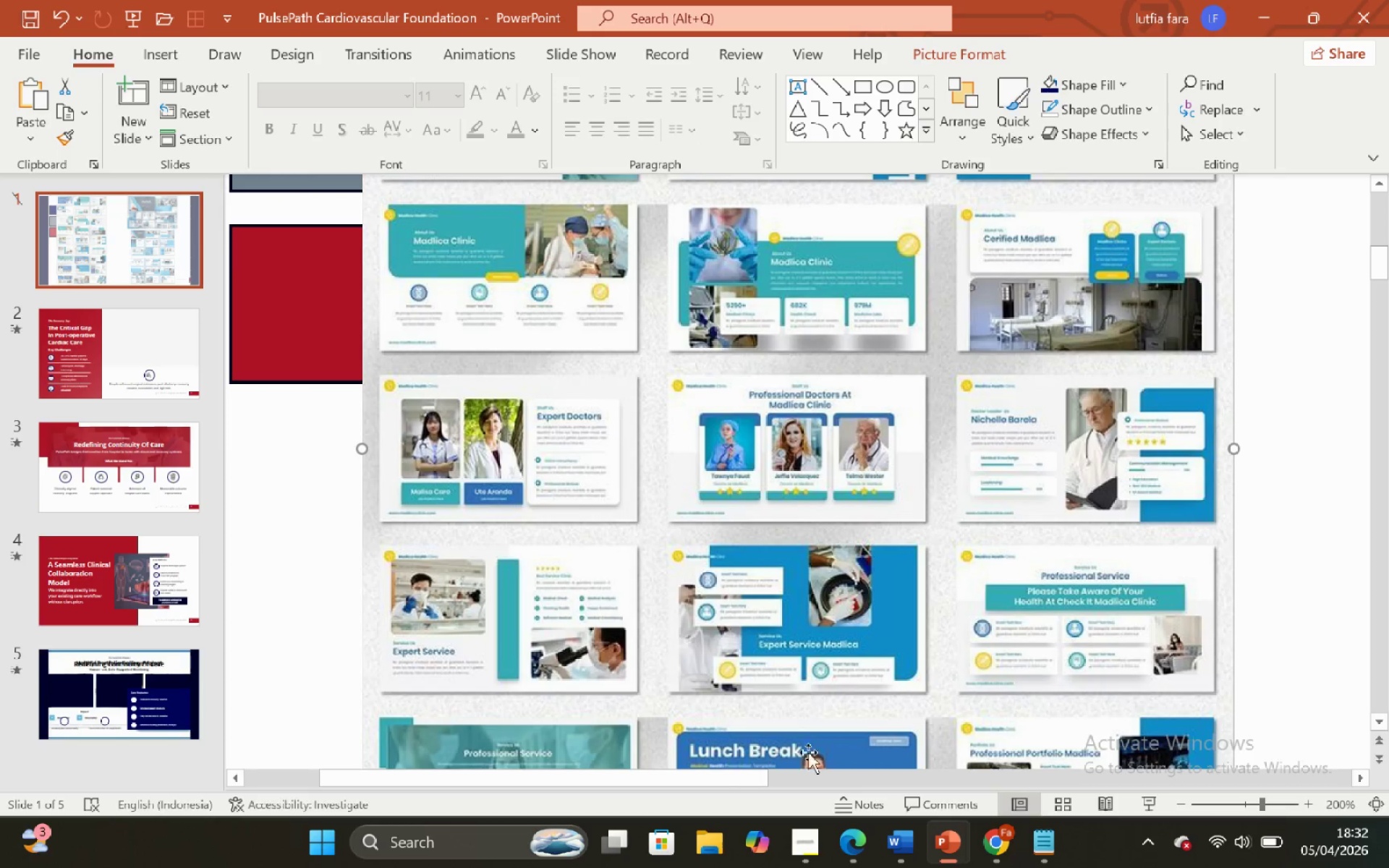 
left_click([804, 835])